 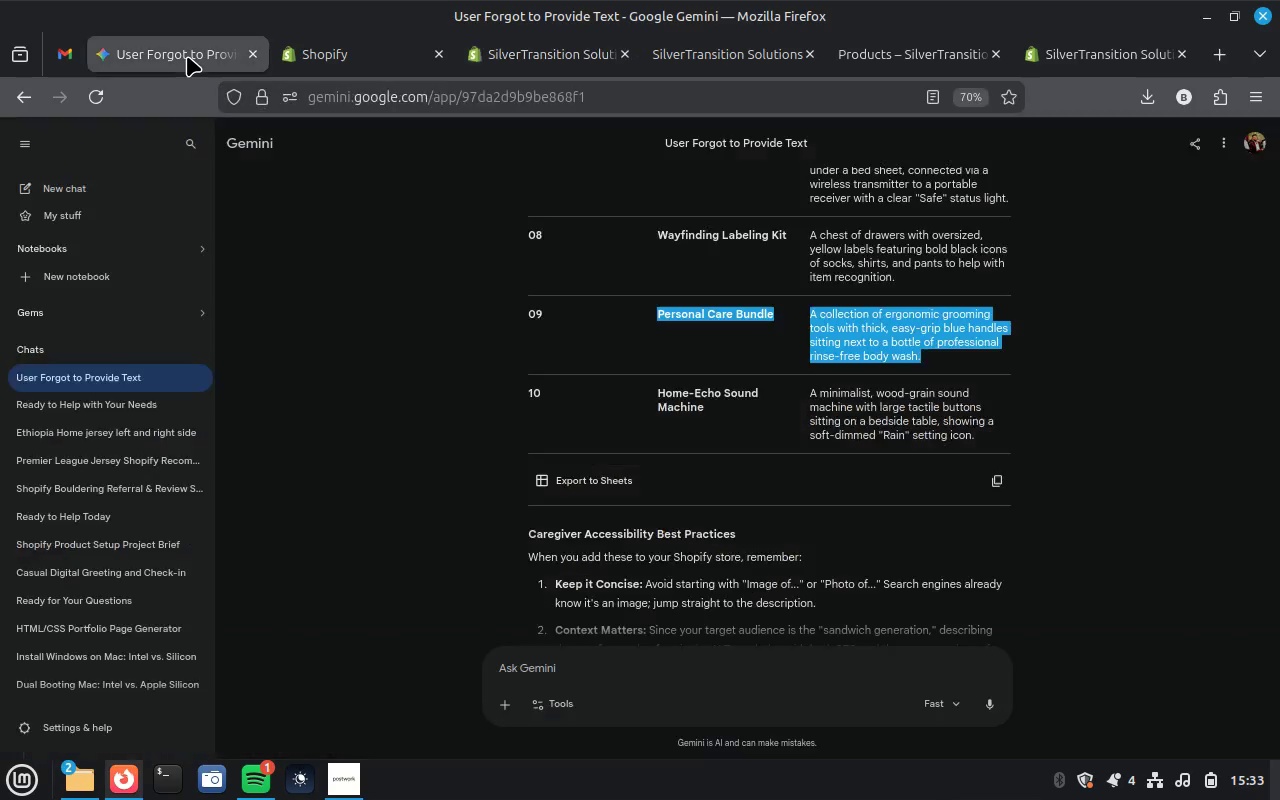 
key(Control+C)
 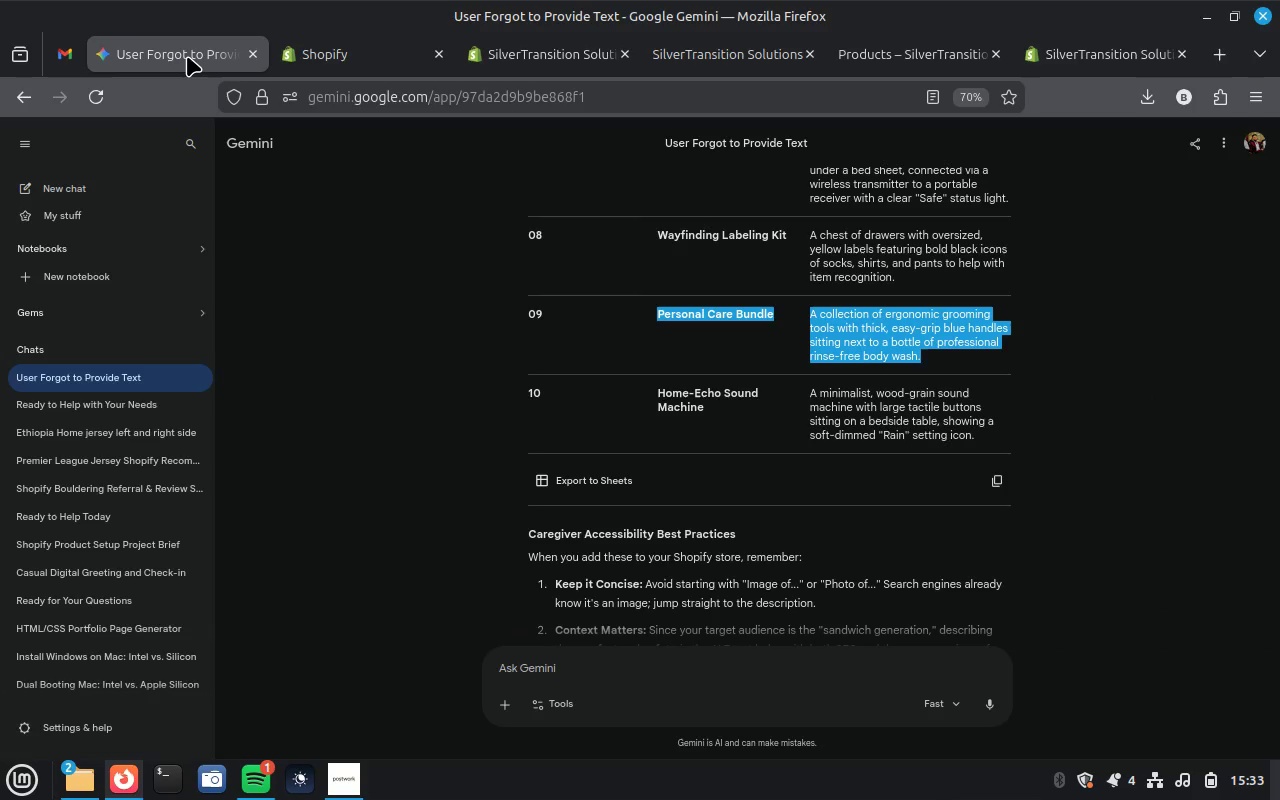 
key(Control+C)
 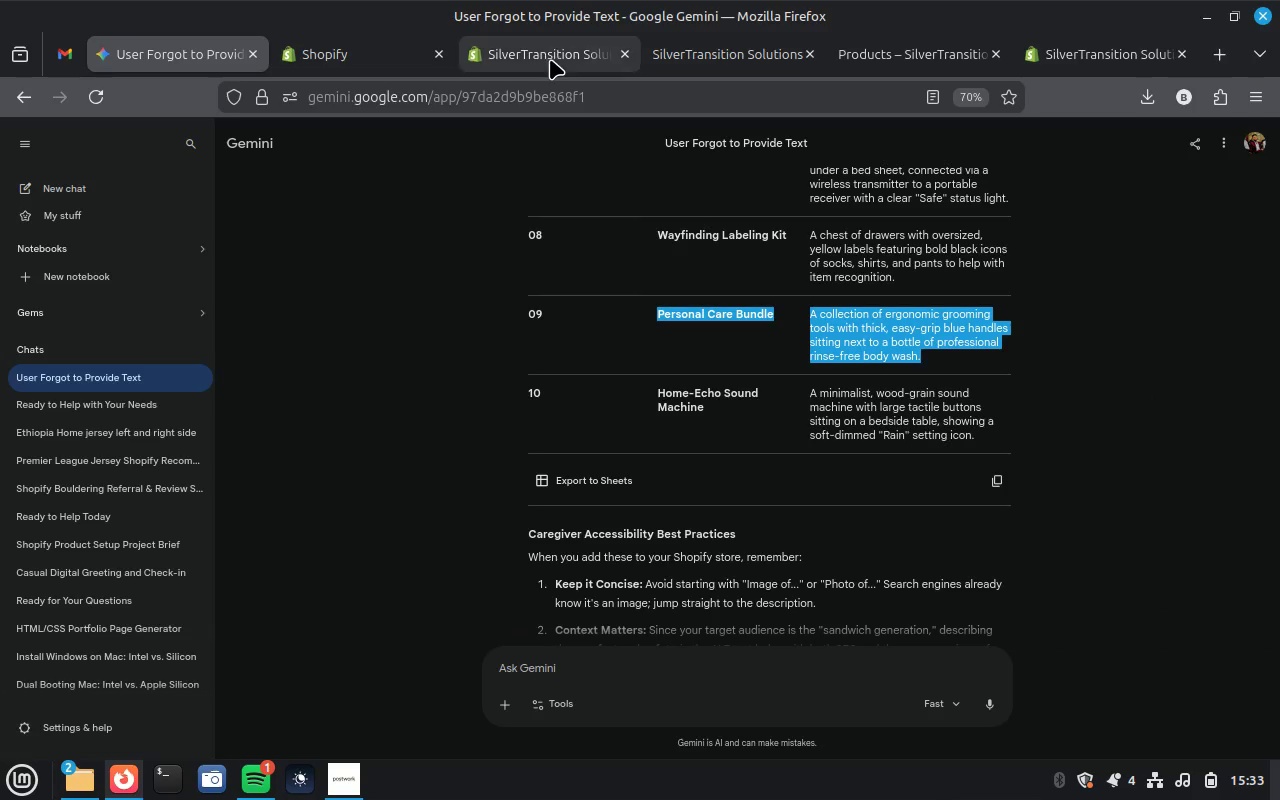 
left_click([550, 59])
 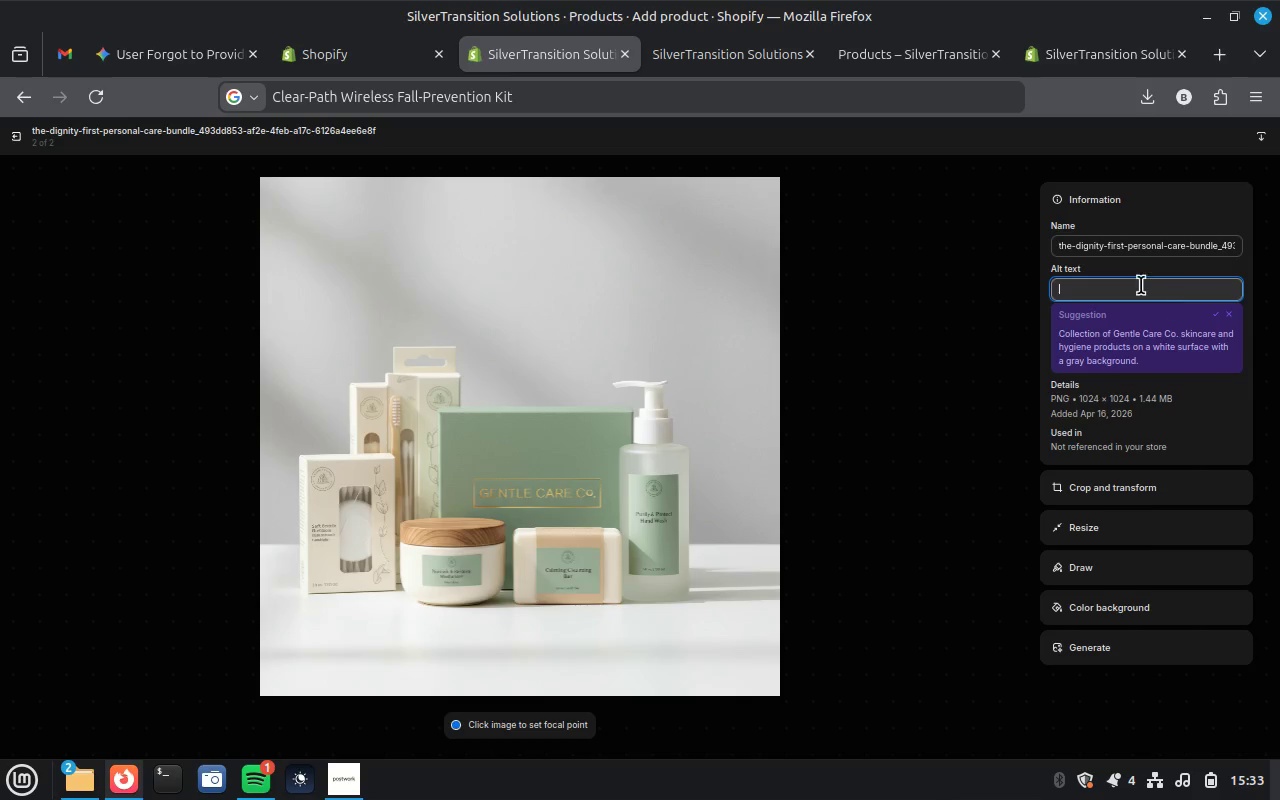 
left_click([1141, 285])
 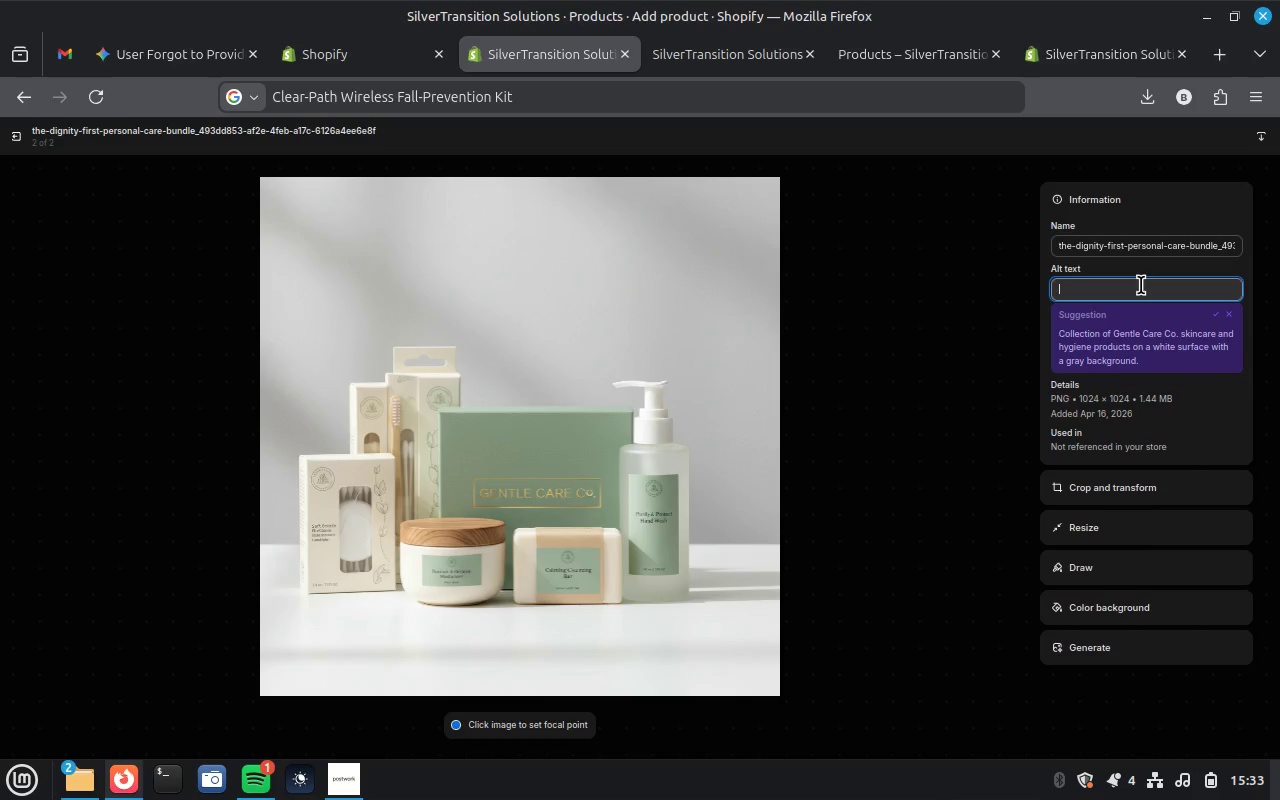 
key(Control+V)
 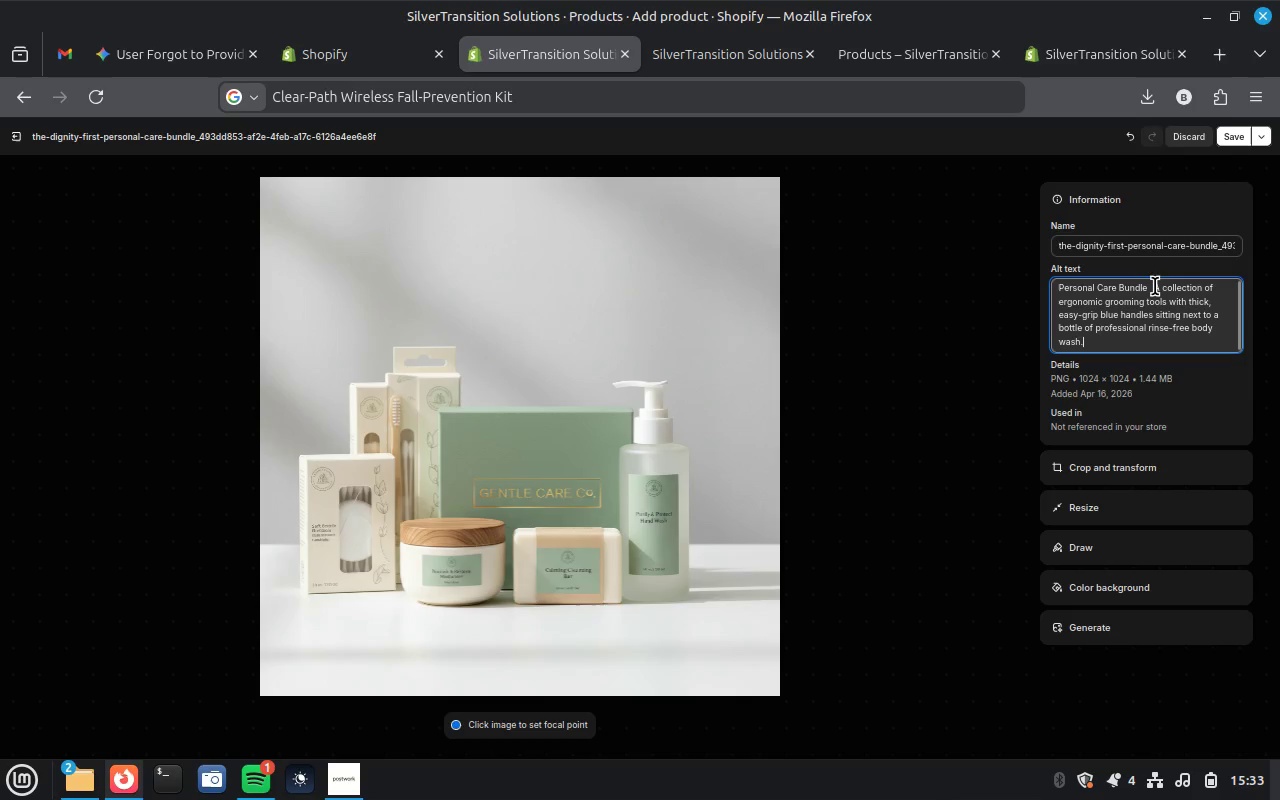 
left_click_drag(start_coordinate=[1155, 286], to_coordinate=[1051, 287])
 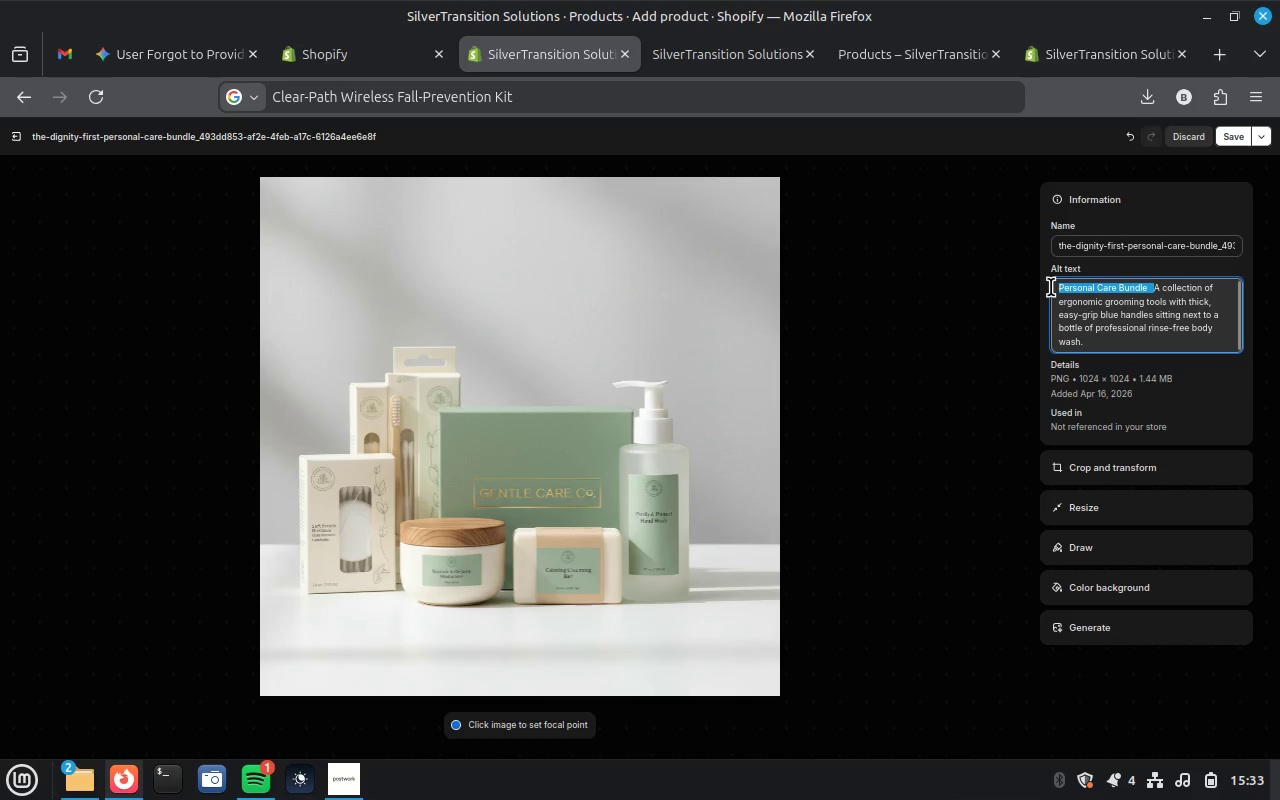 
key(Control+X)
 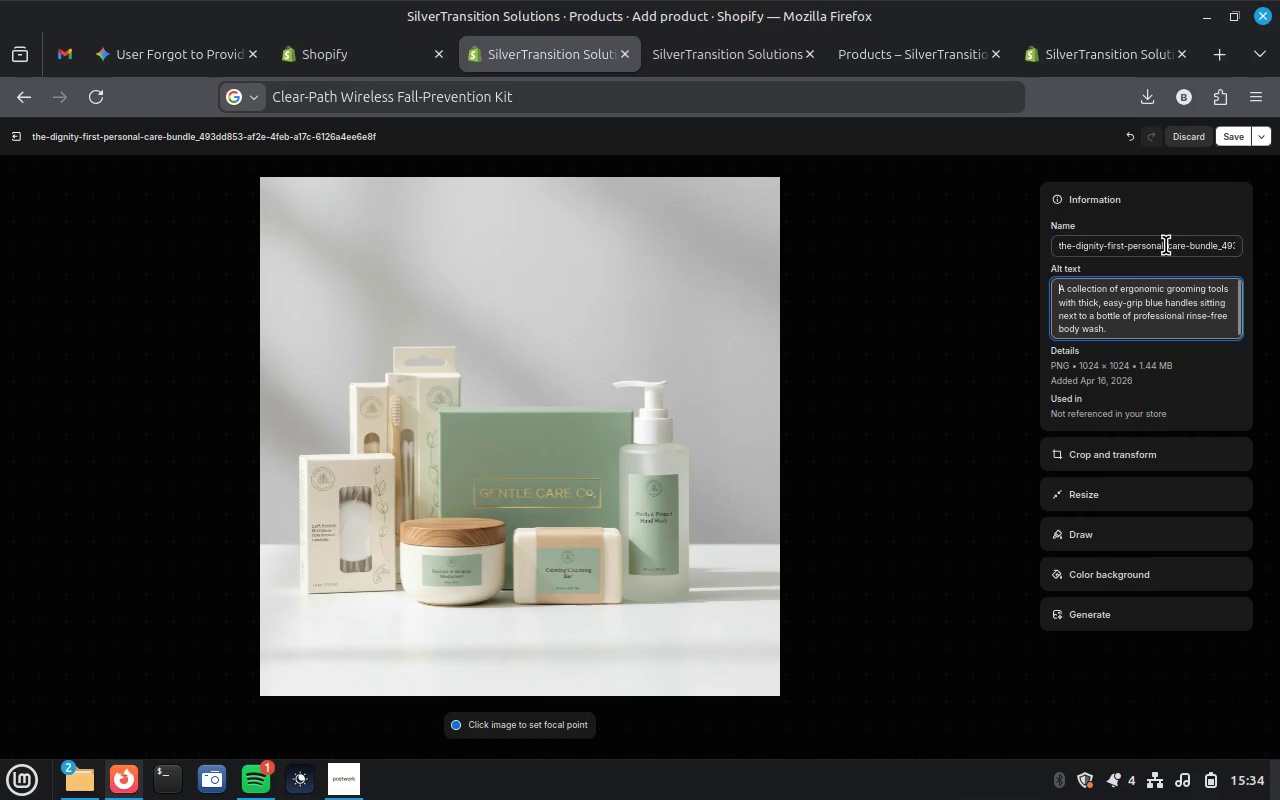 
left_click([1166, 245])
 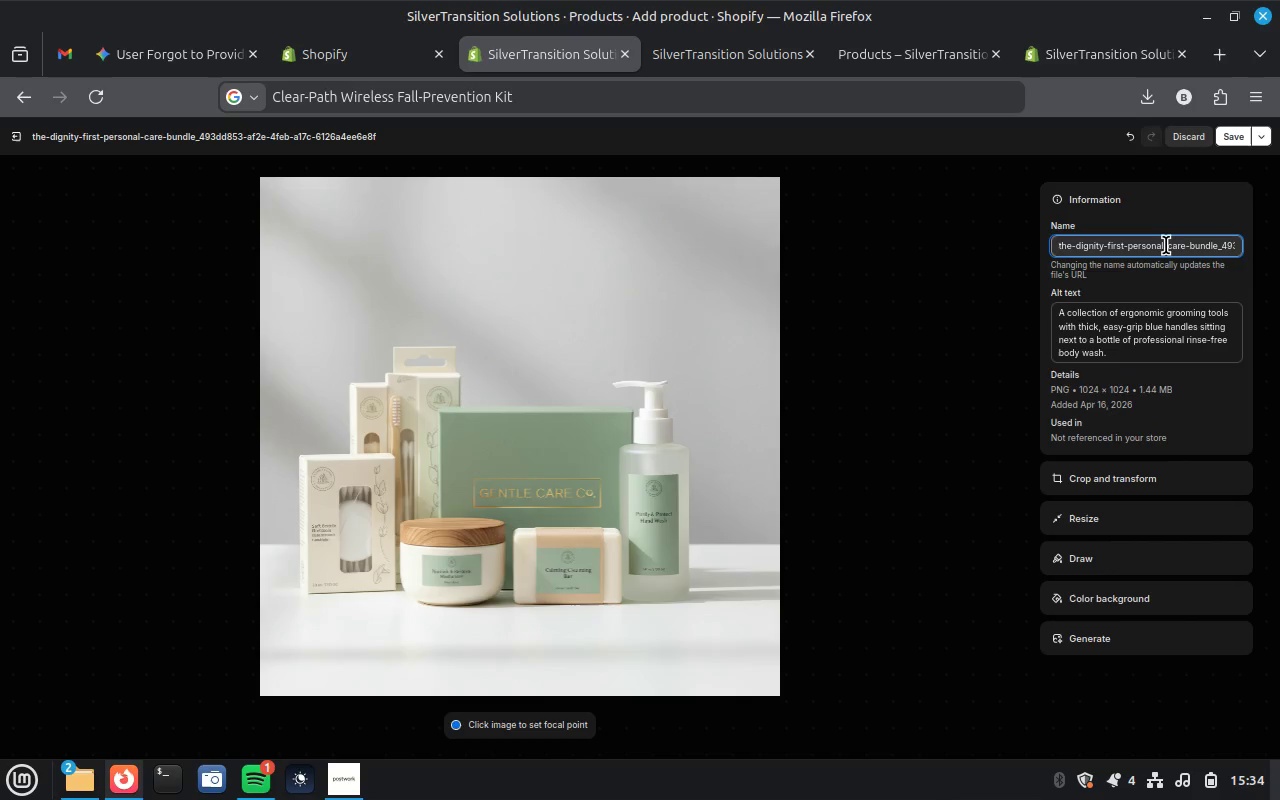 
key(Control+A)
 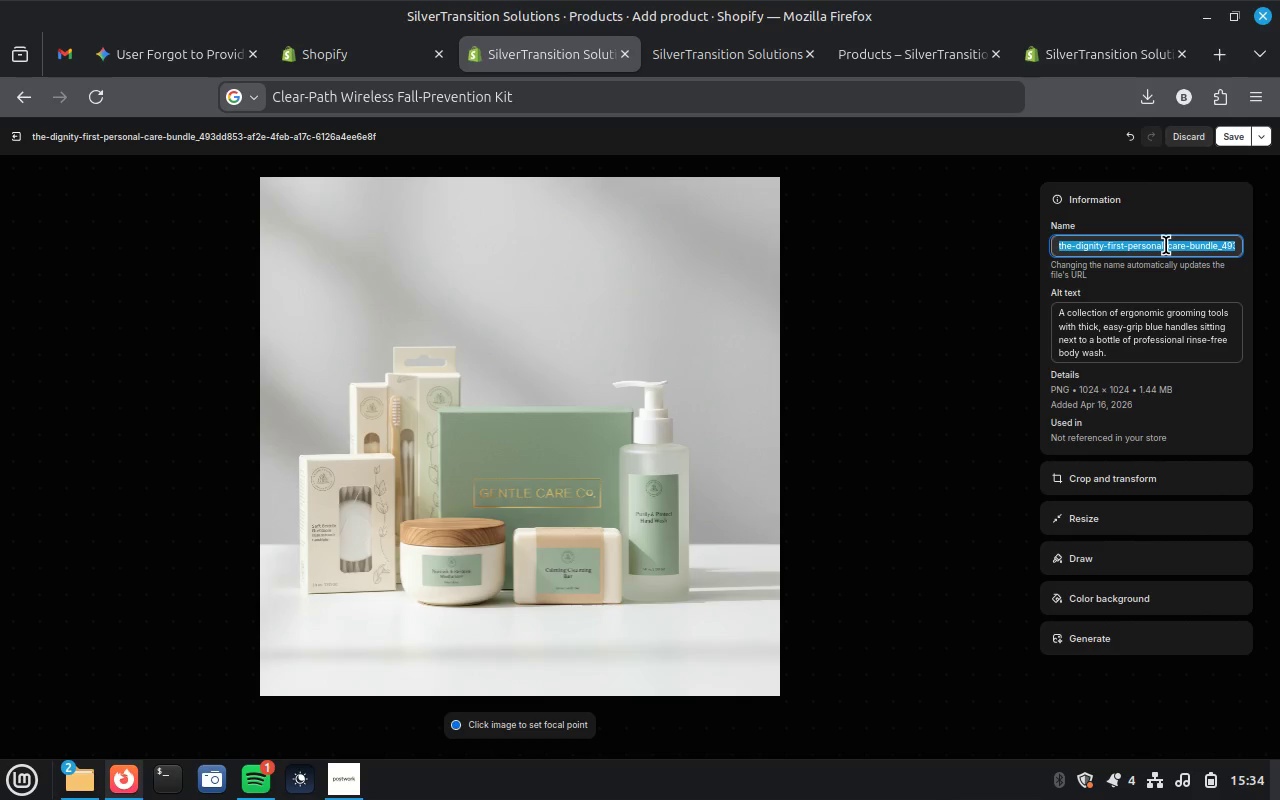 
key(Control+V)
 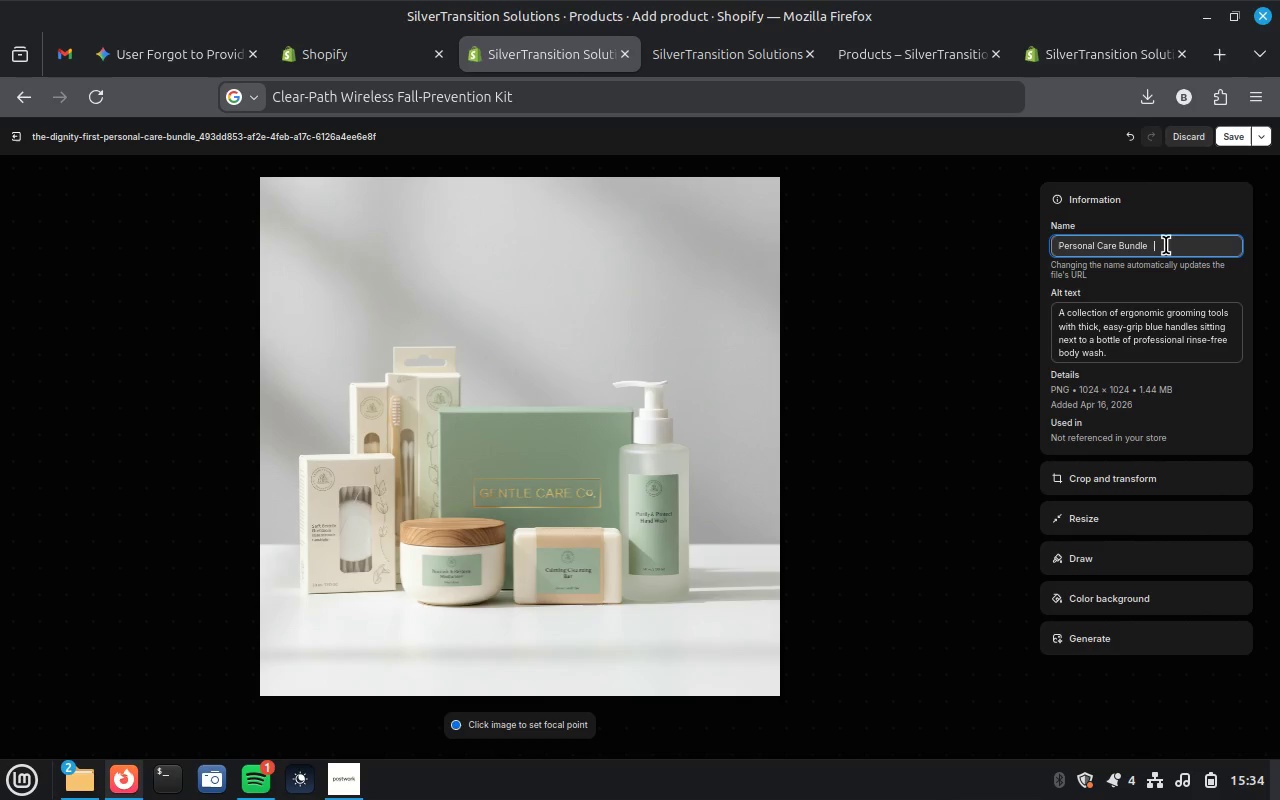 
key(Backspace)
 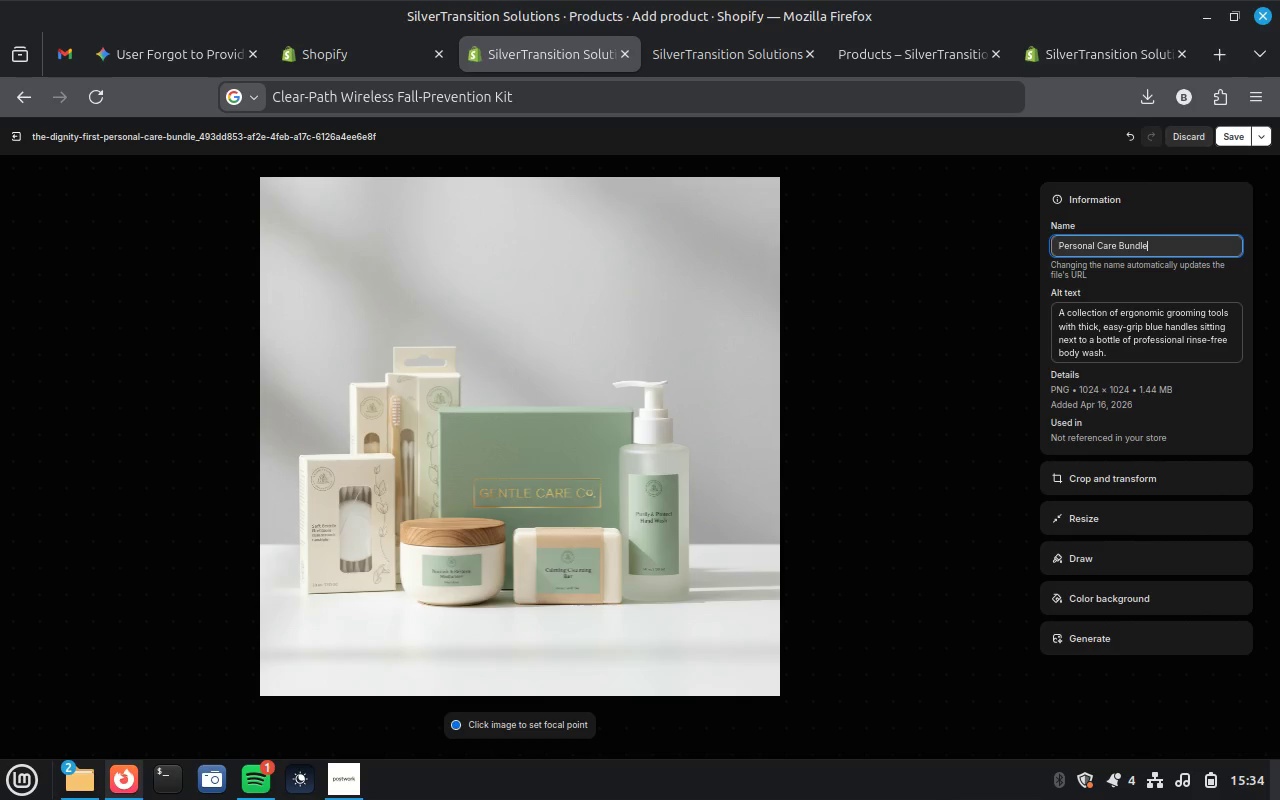 
key(Minus)
 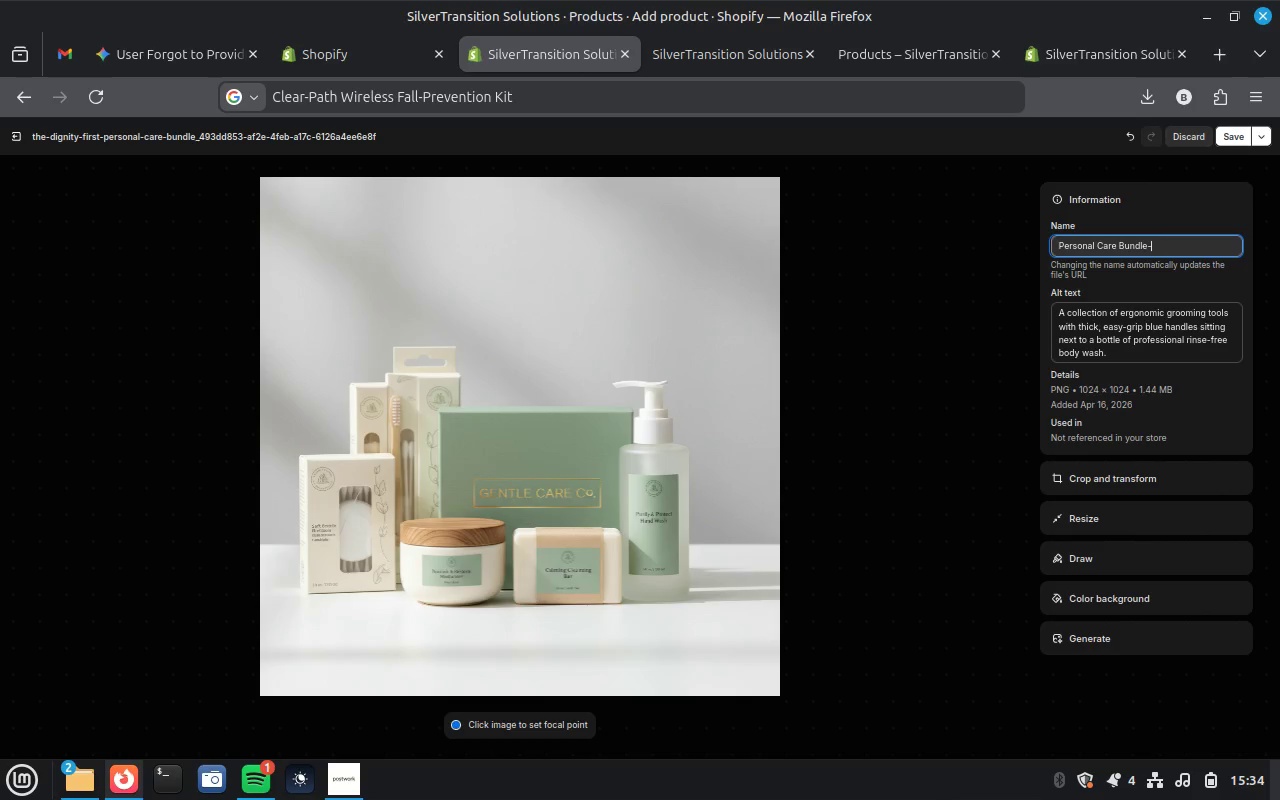 
key(2)
 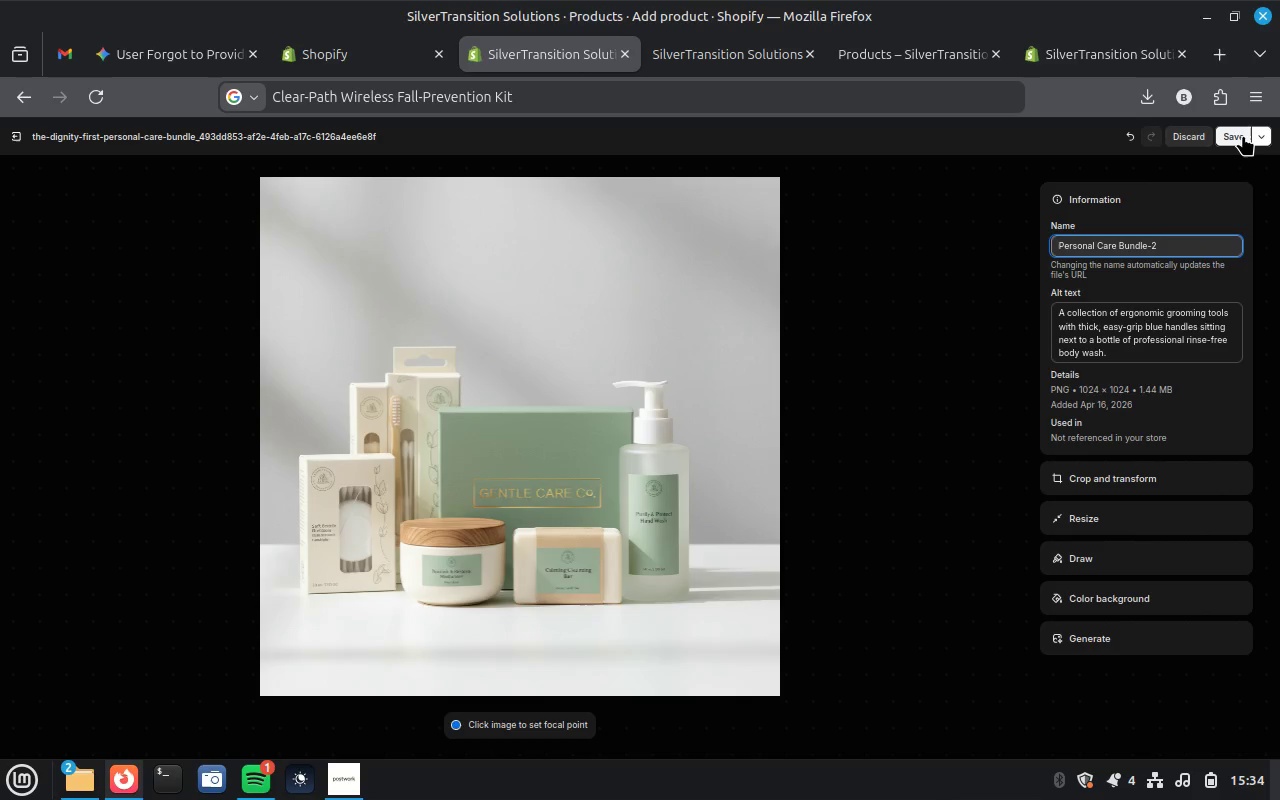 
left_click([1240, 135])
 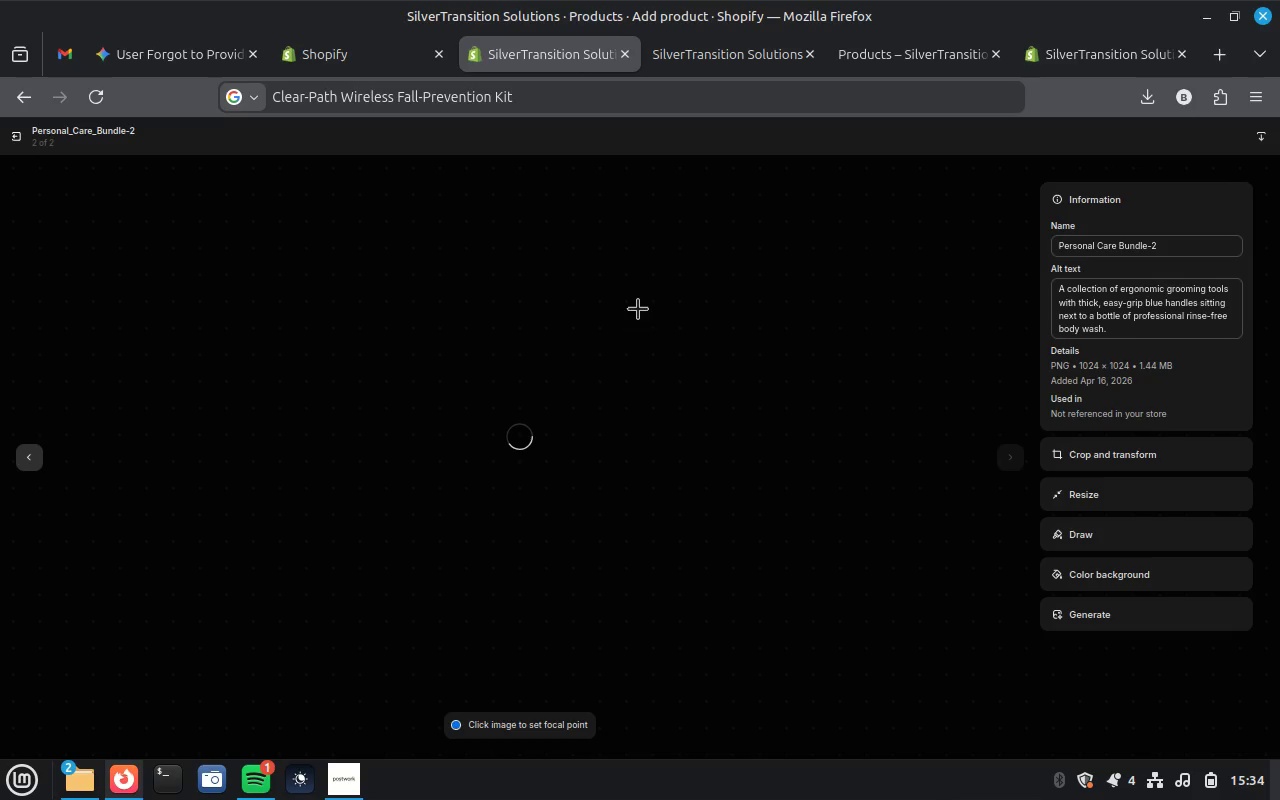 
wait(7.56)
 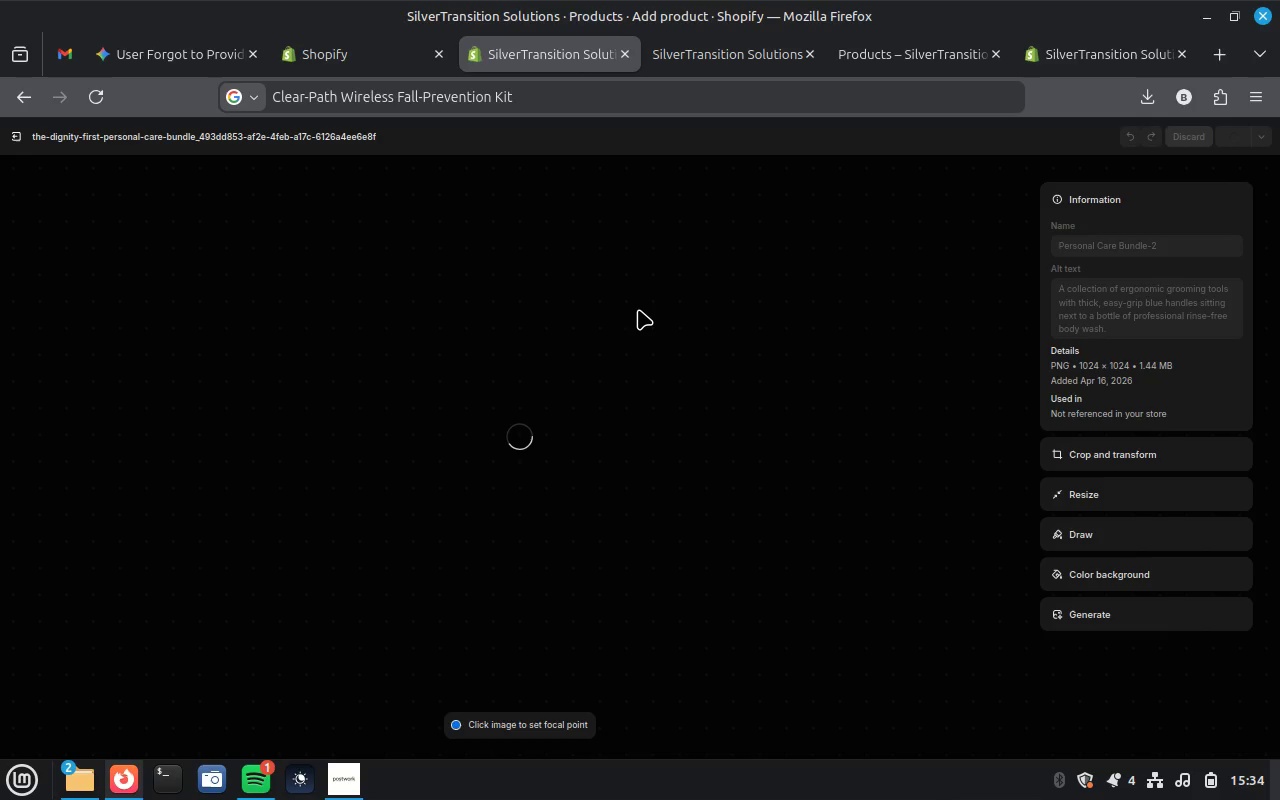 
left_click([13, 132])
 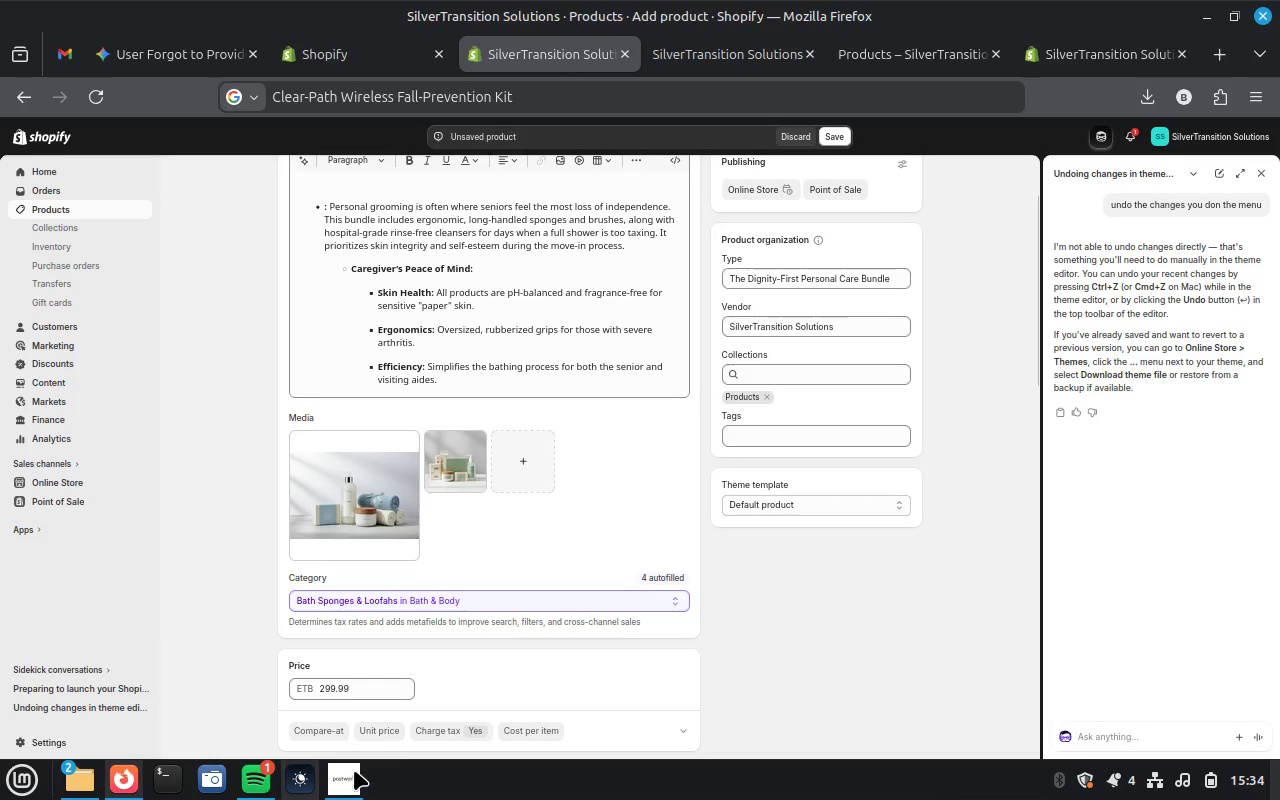 
left_click([356, 770])